 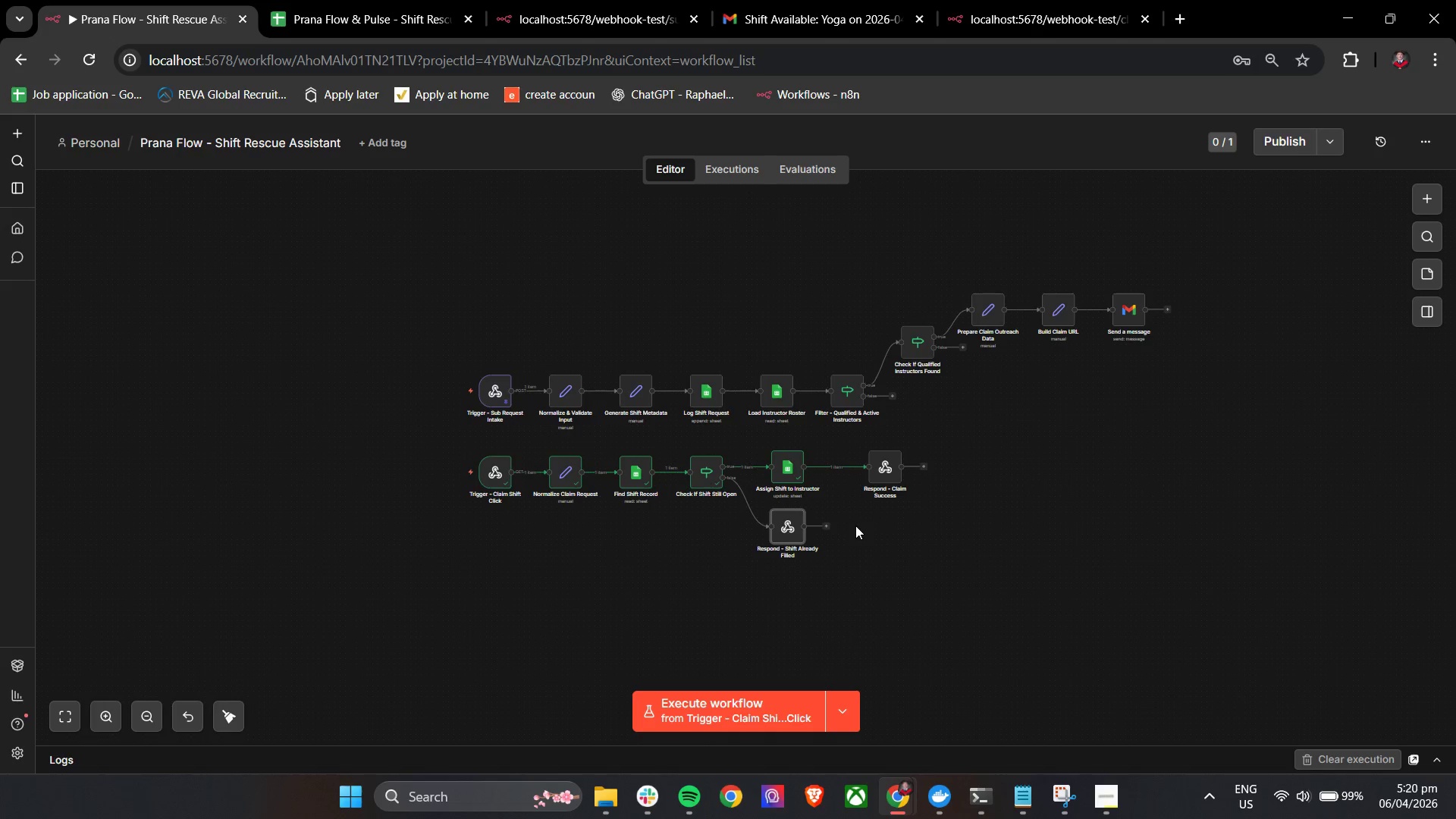 
hold_key(key=ControlLeft, duration=0.38)
 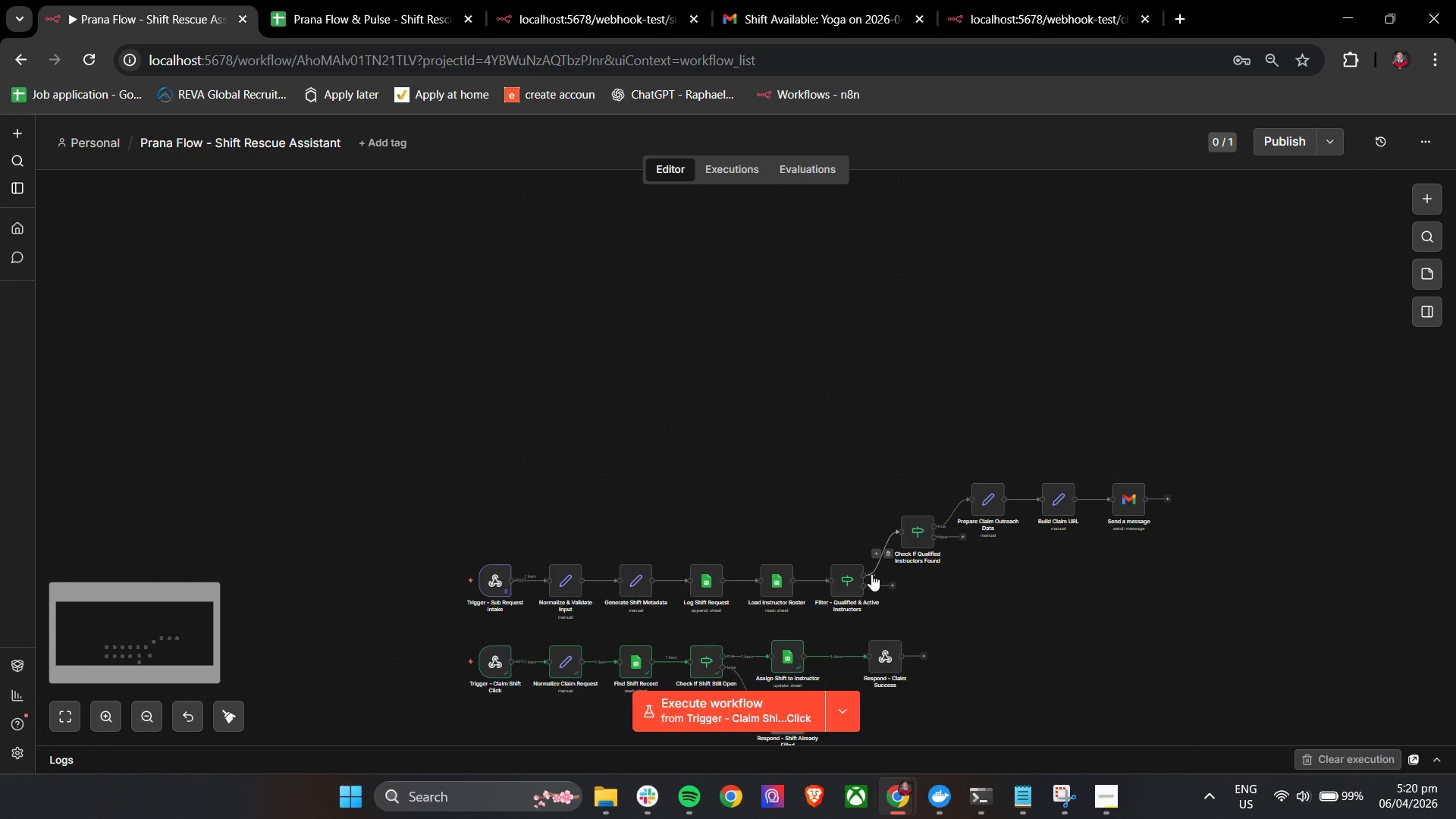 
hold_key(key=ControlLeft, duration=1.03)
 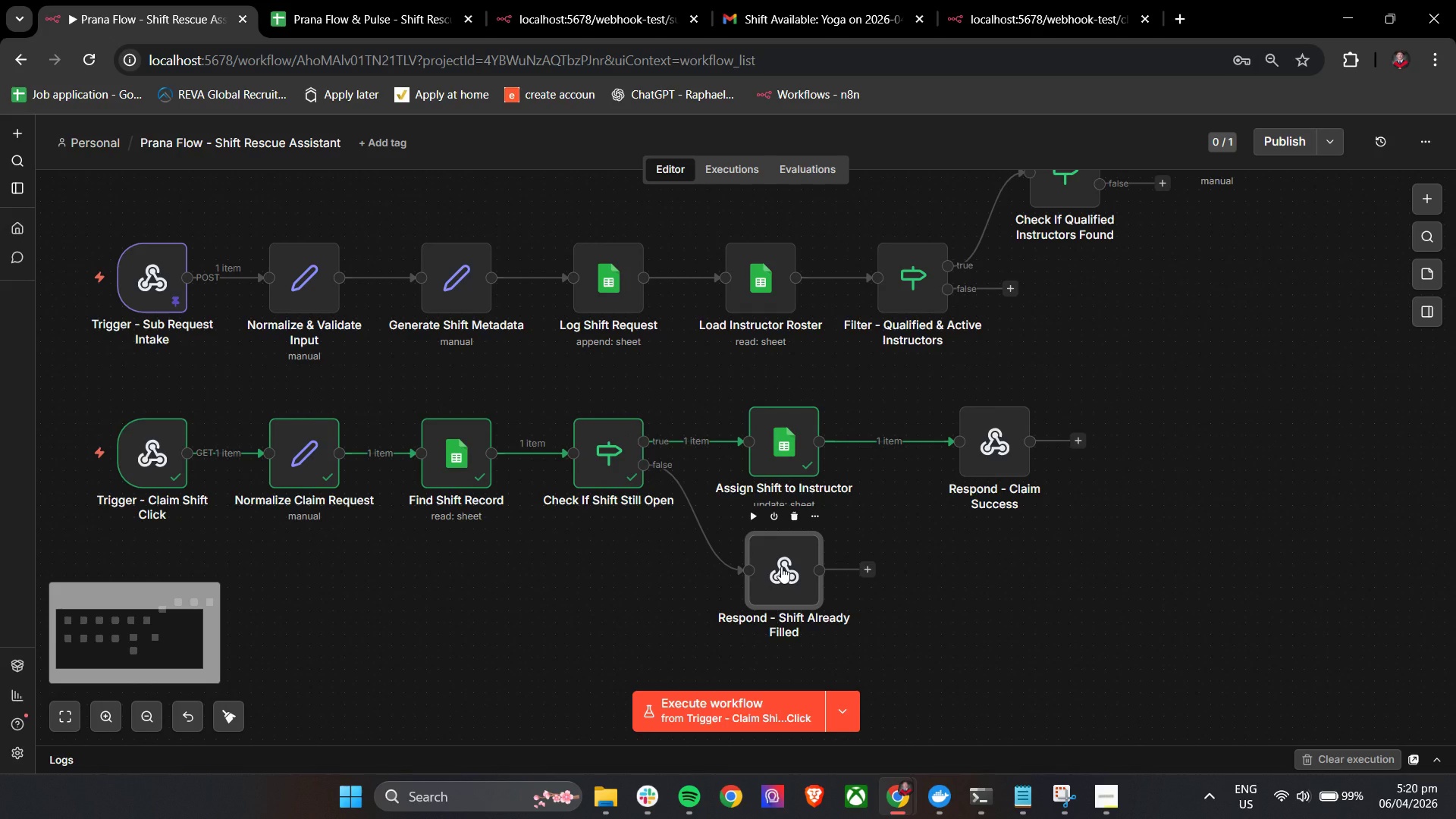 
scroll: coordinate [871, 574], scroll_direction: down, amount: 3.0
 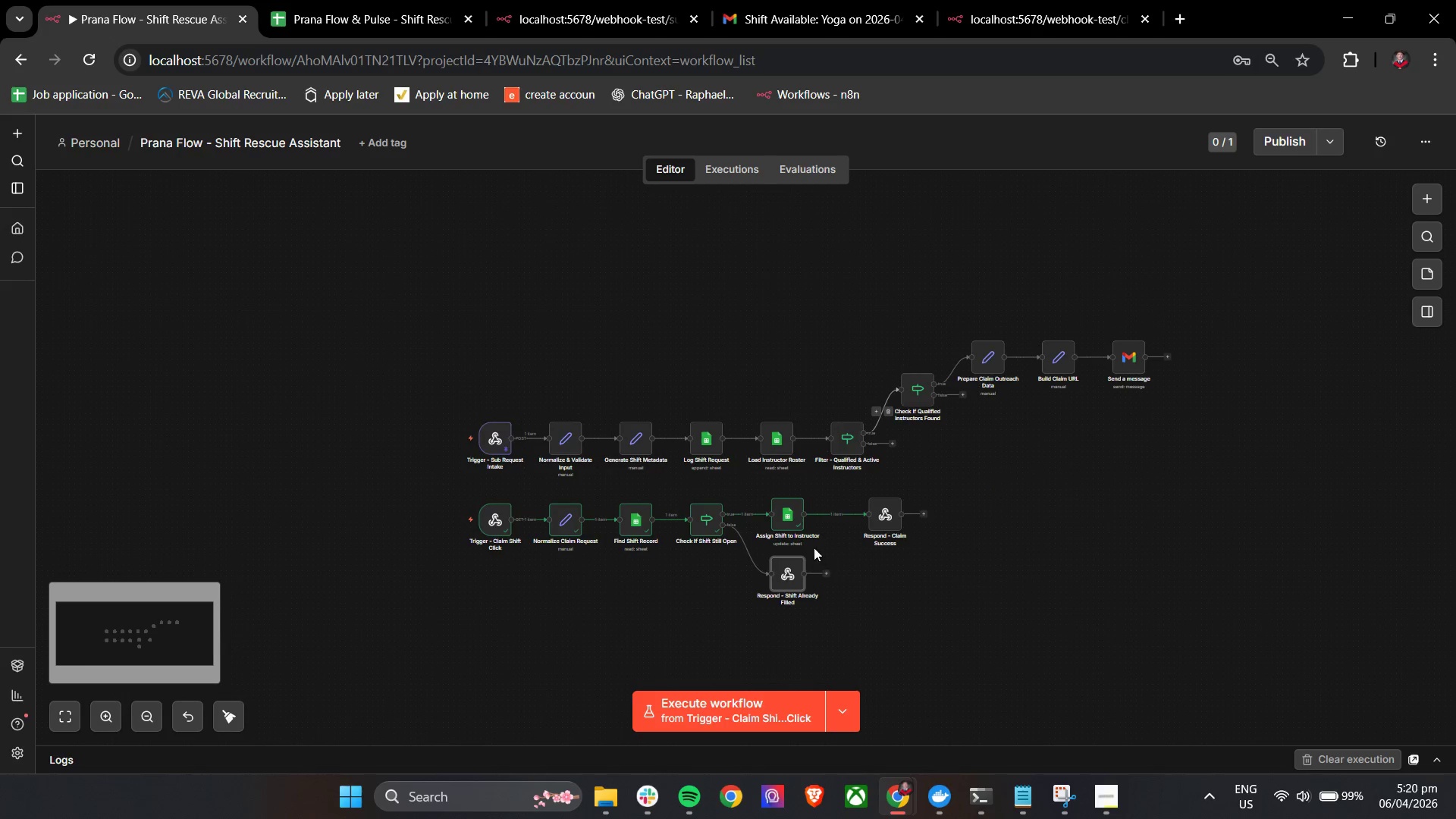 
scroll: coordinate [791, 577], scroll_direction: up, amount: 5.0
 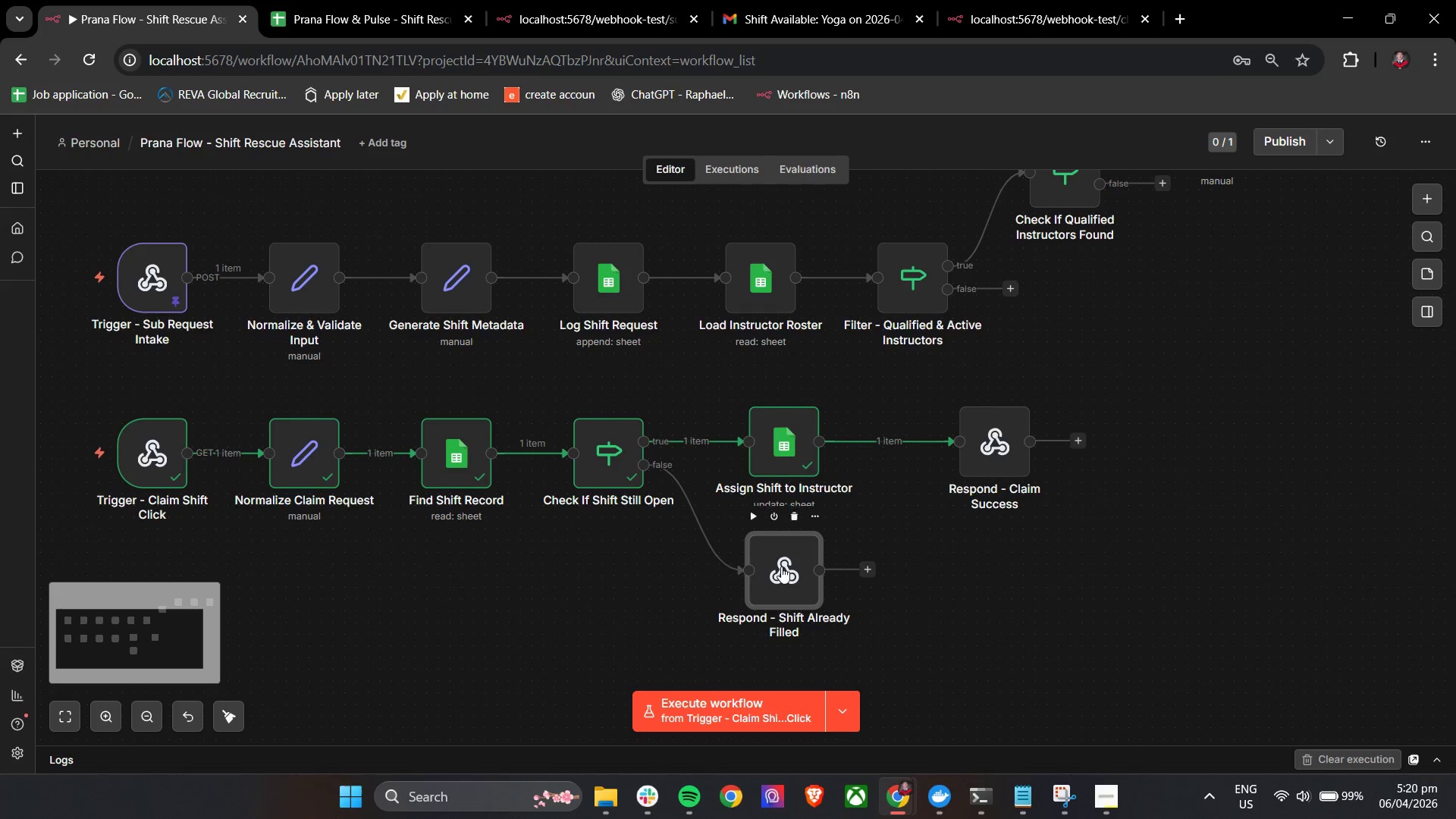 
double_click([781, 566])
 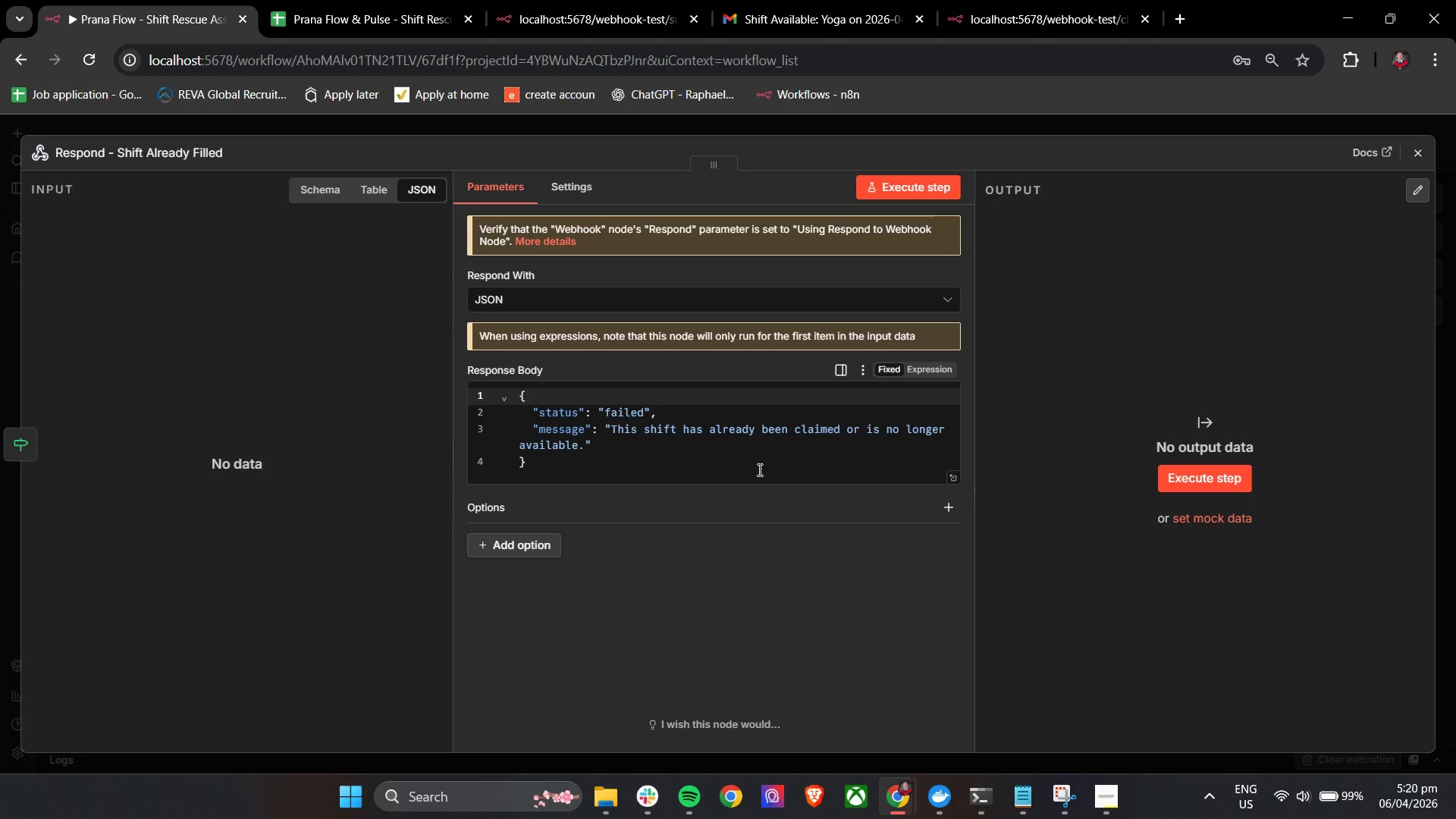 
wait(12.53)
 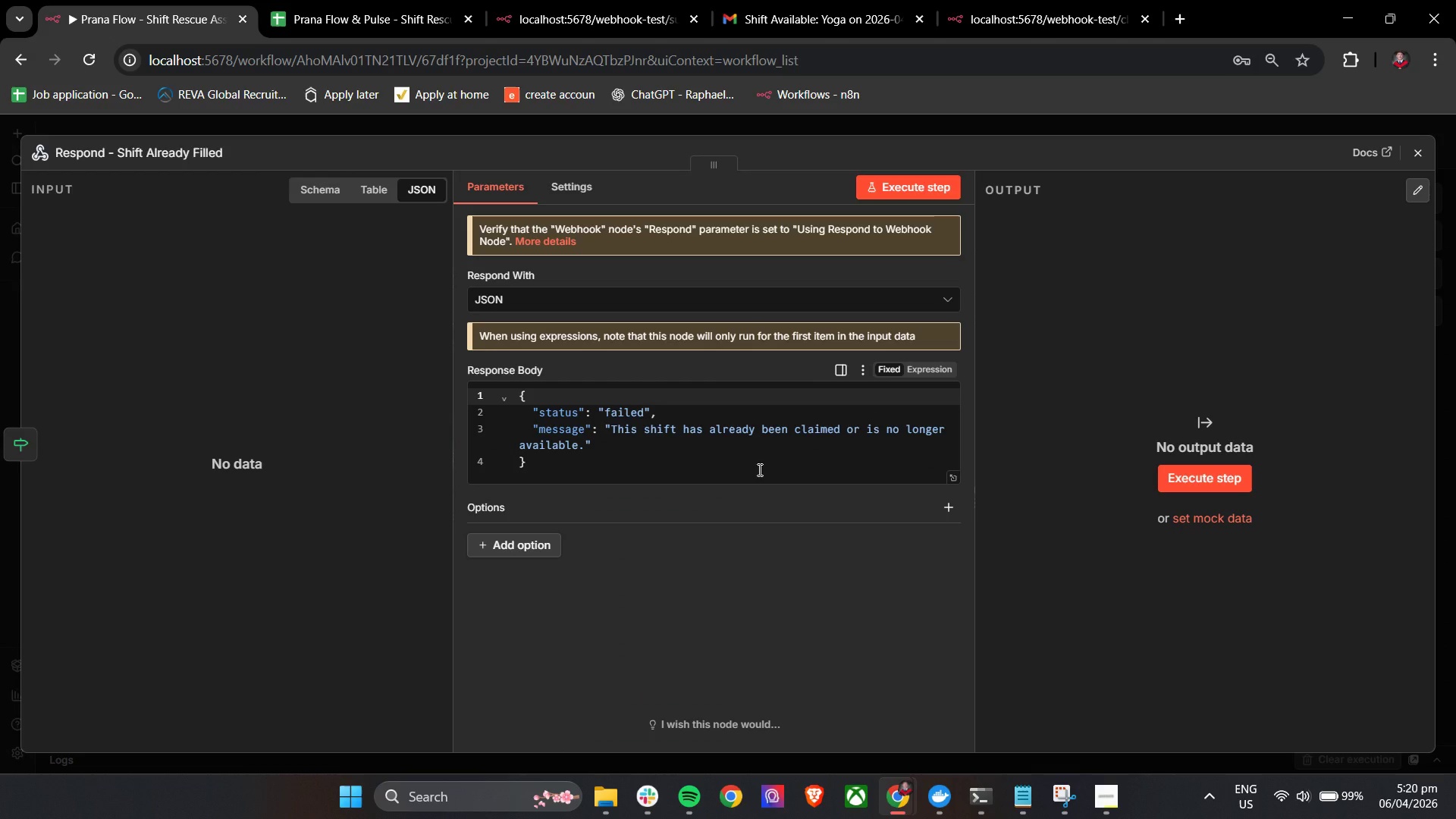 
left_click([513, 301])
 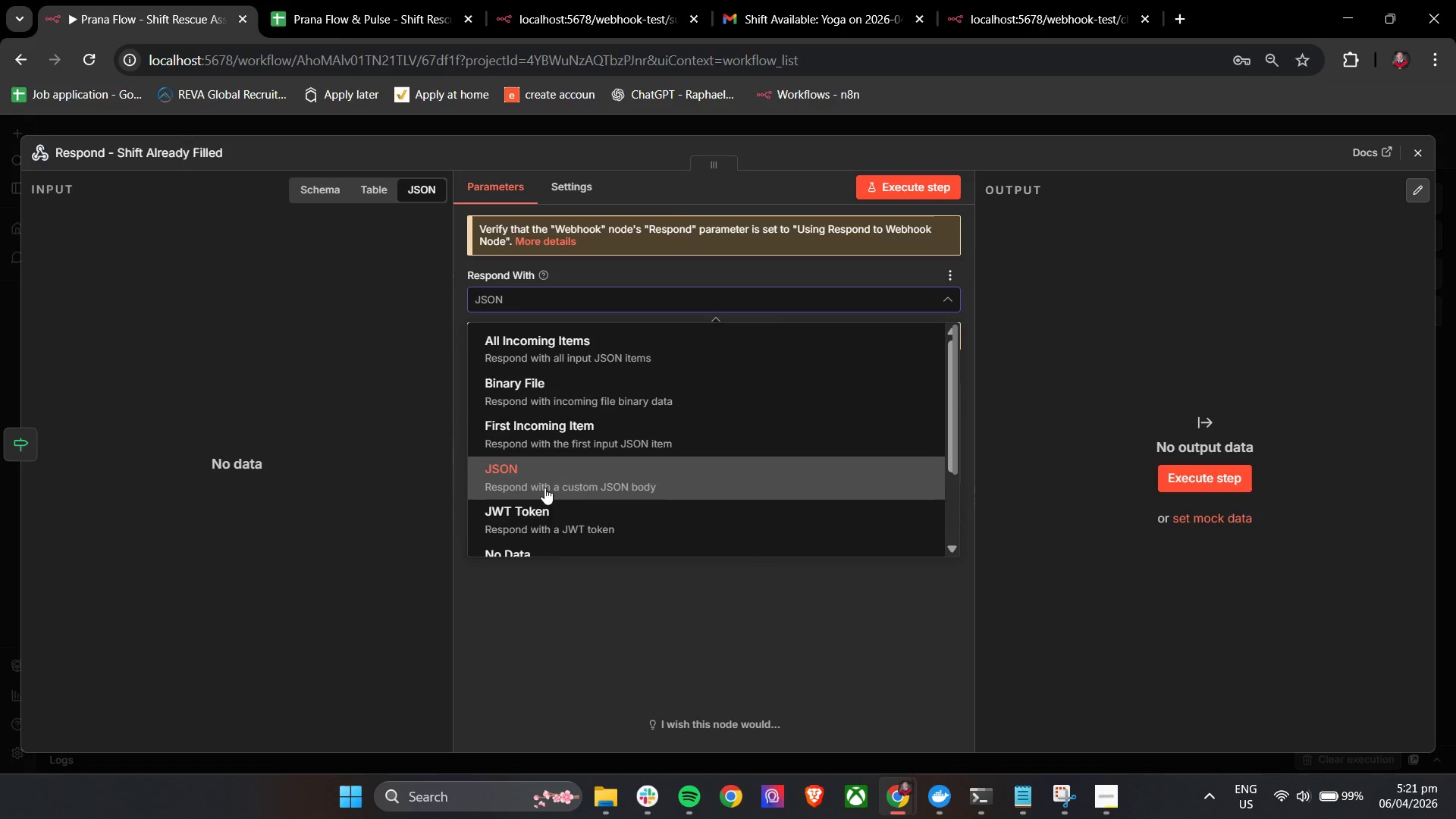 
scroll: coordinate [554, 500], scroll_direction: down, amount: 3.0
 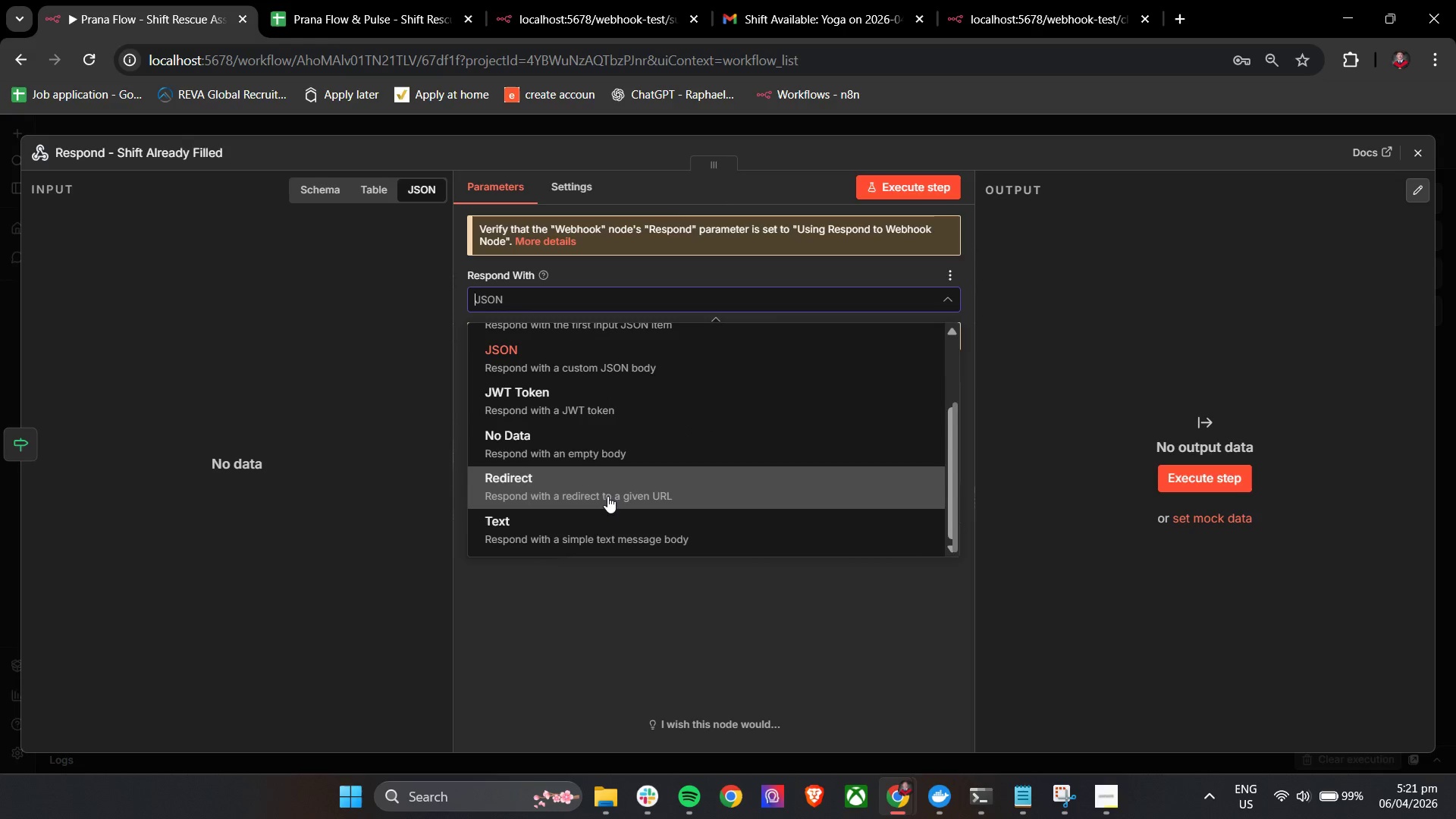 
scroll: coordinate [607, 496], scroll_direction: up, amount: 3.0
 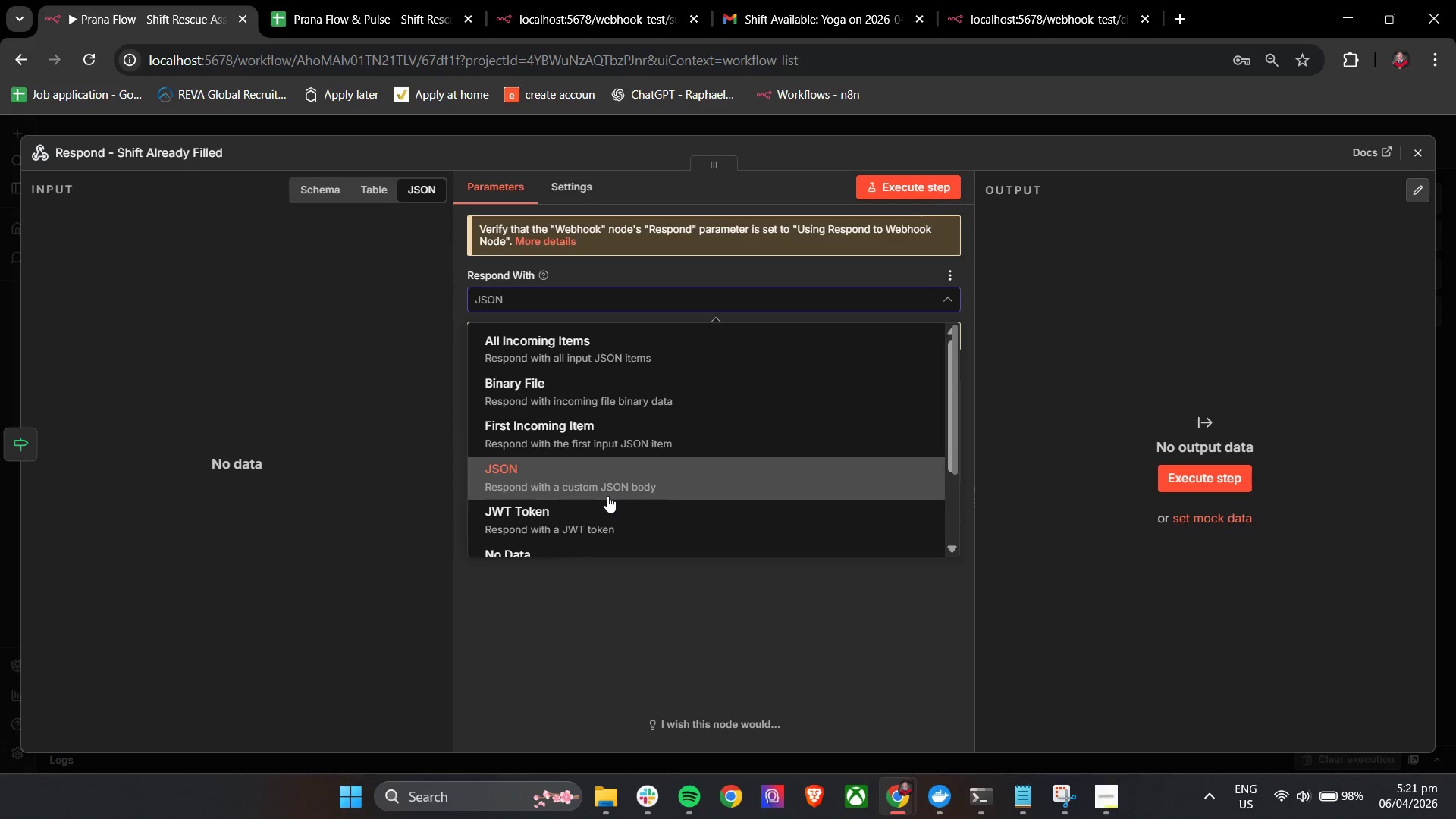 
wait(5.73)
 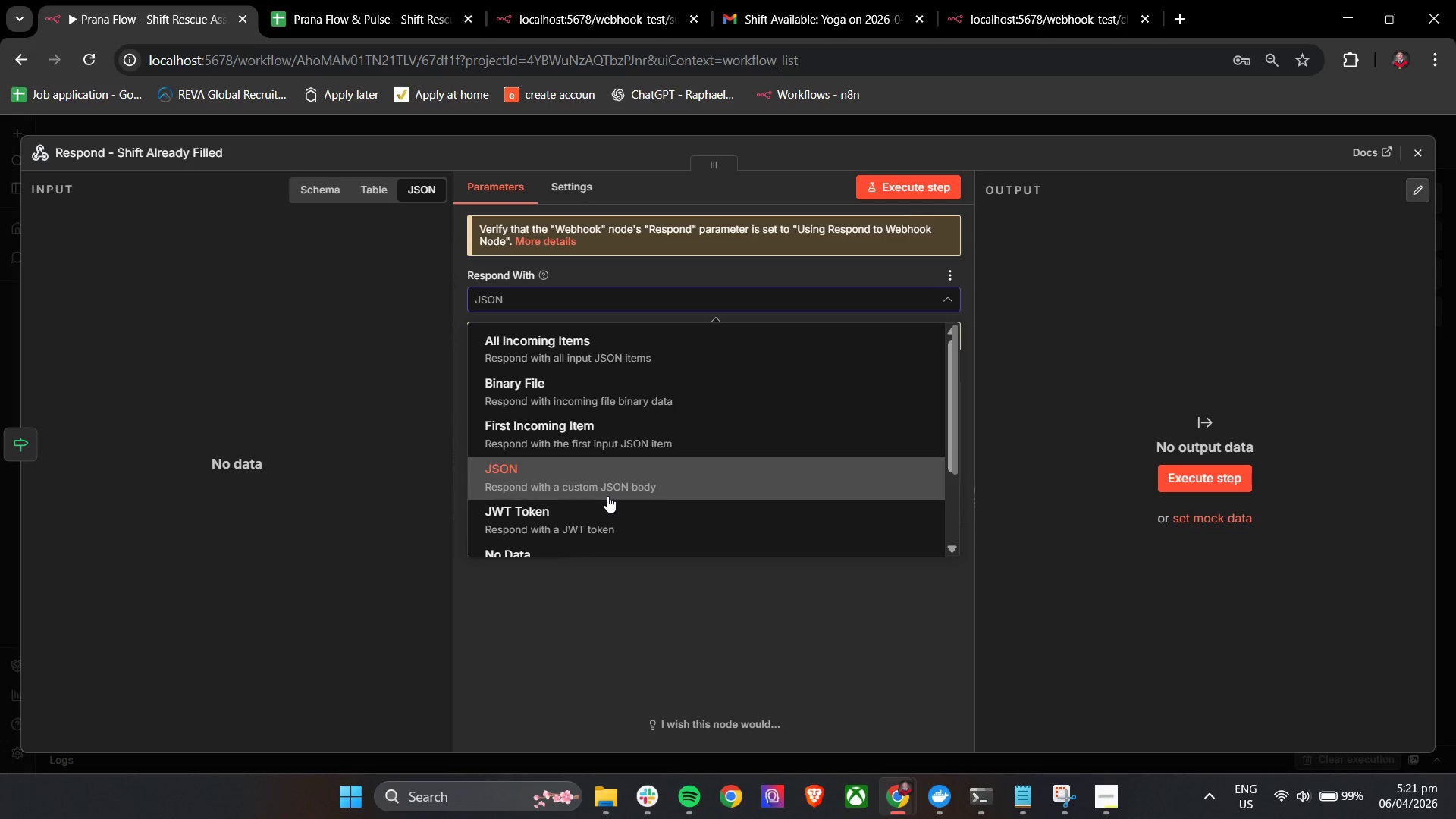 
scroll: coordinate [719, 476], scroll_direction: down, amount: 2.0
 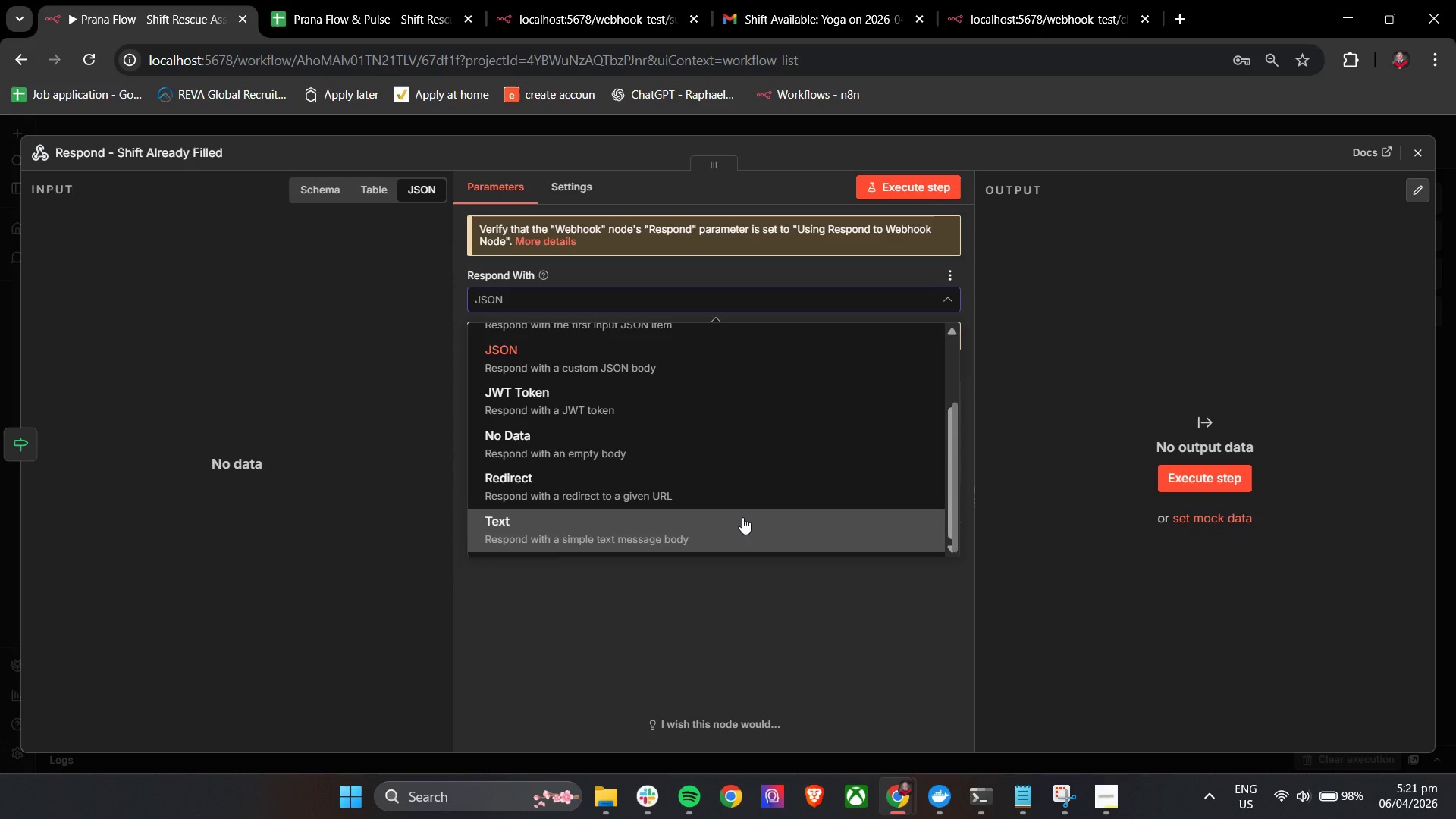 
scroll: coordinate [748, 513], scroll_direction: up, amount: 6.0
 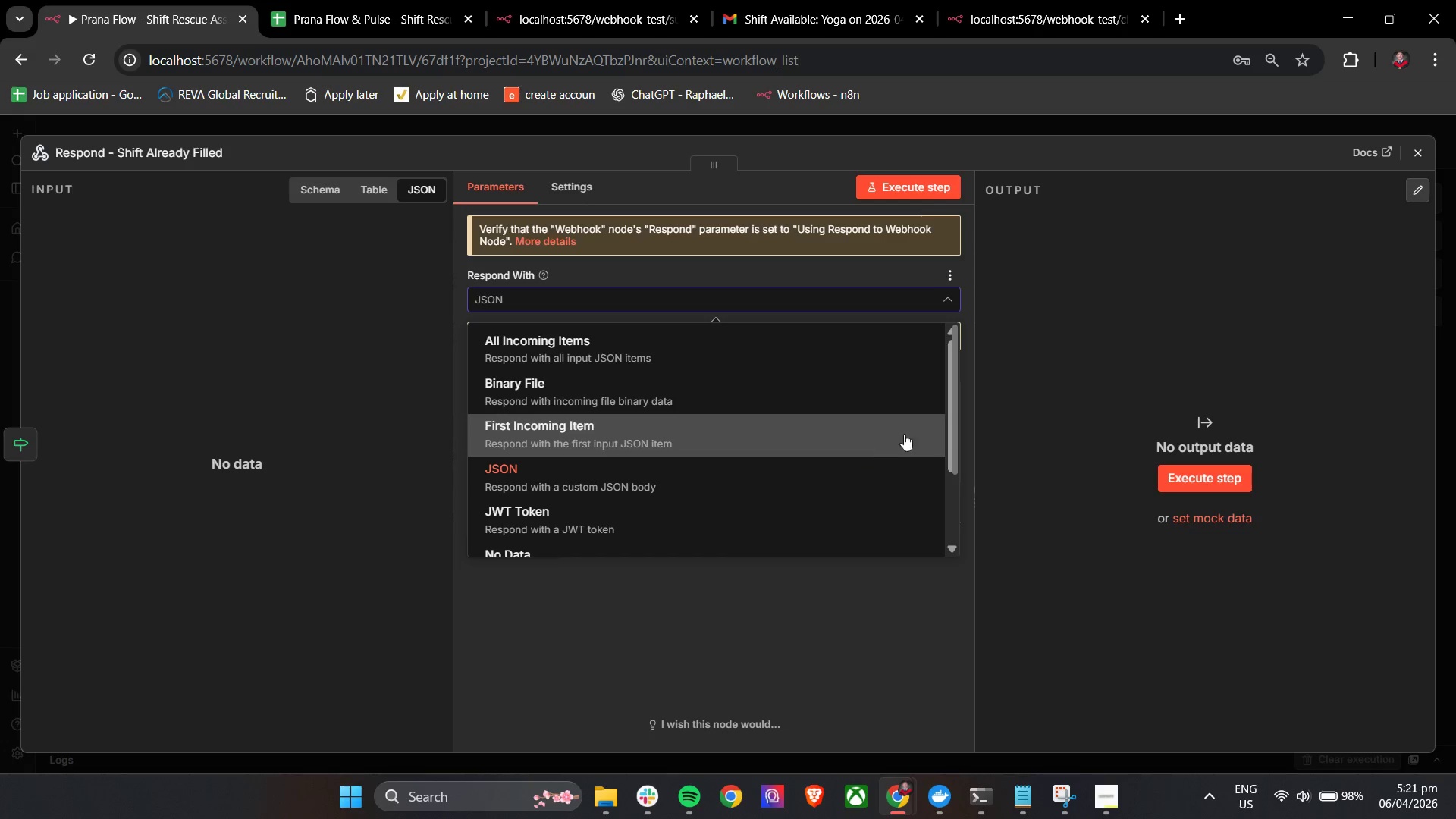 
wait(5.7)
 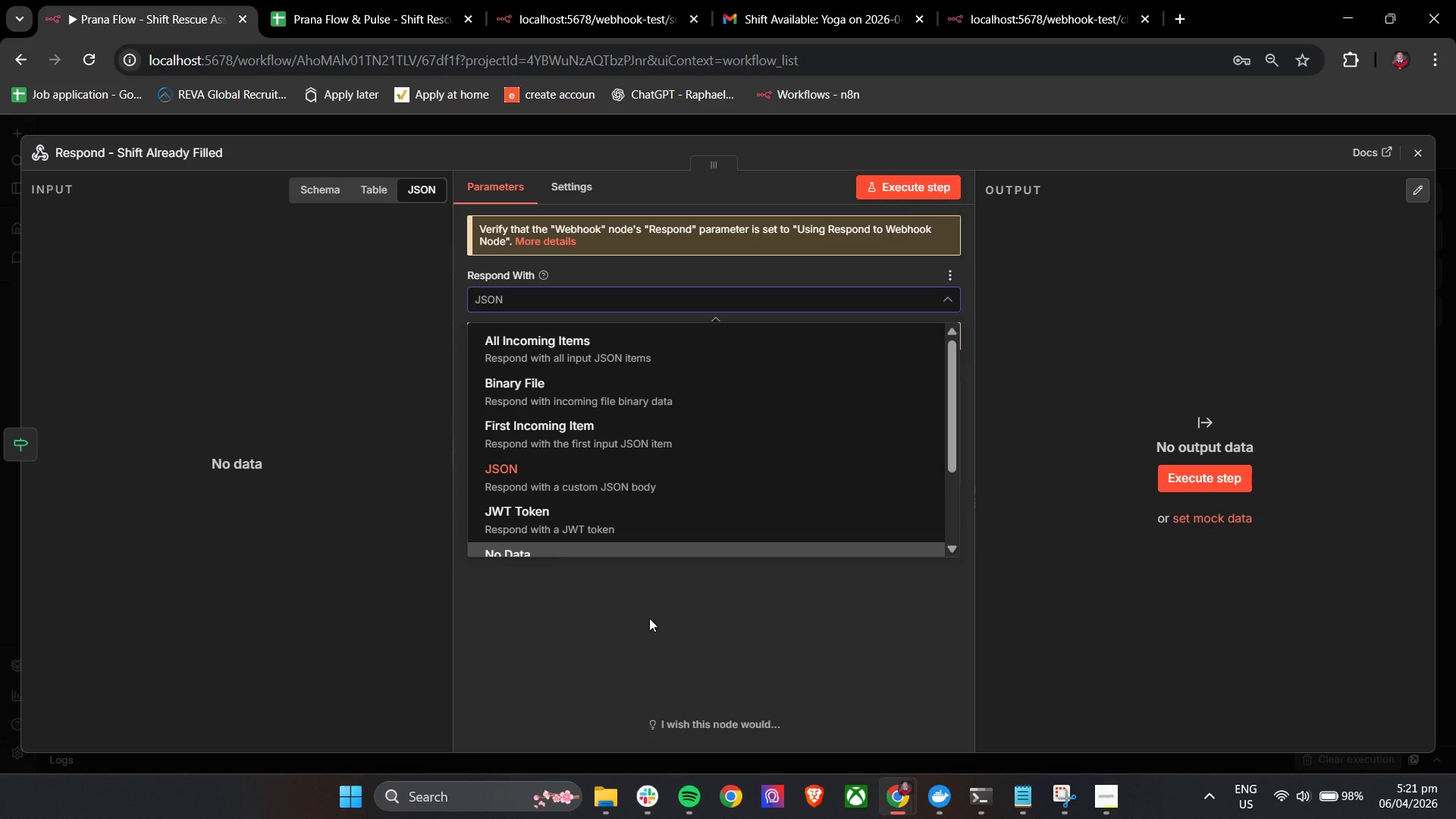 
left_click_drag(start_coordinate=[949, 381], to_coordinate=[953, 391])
 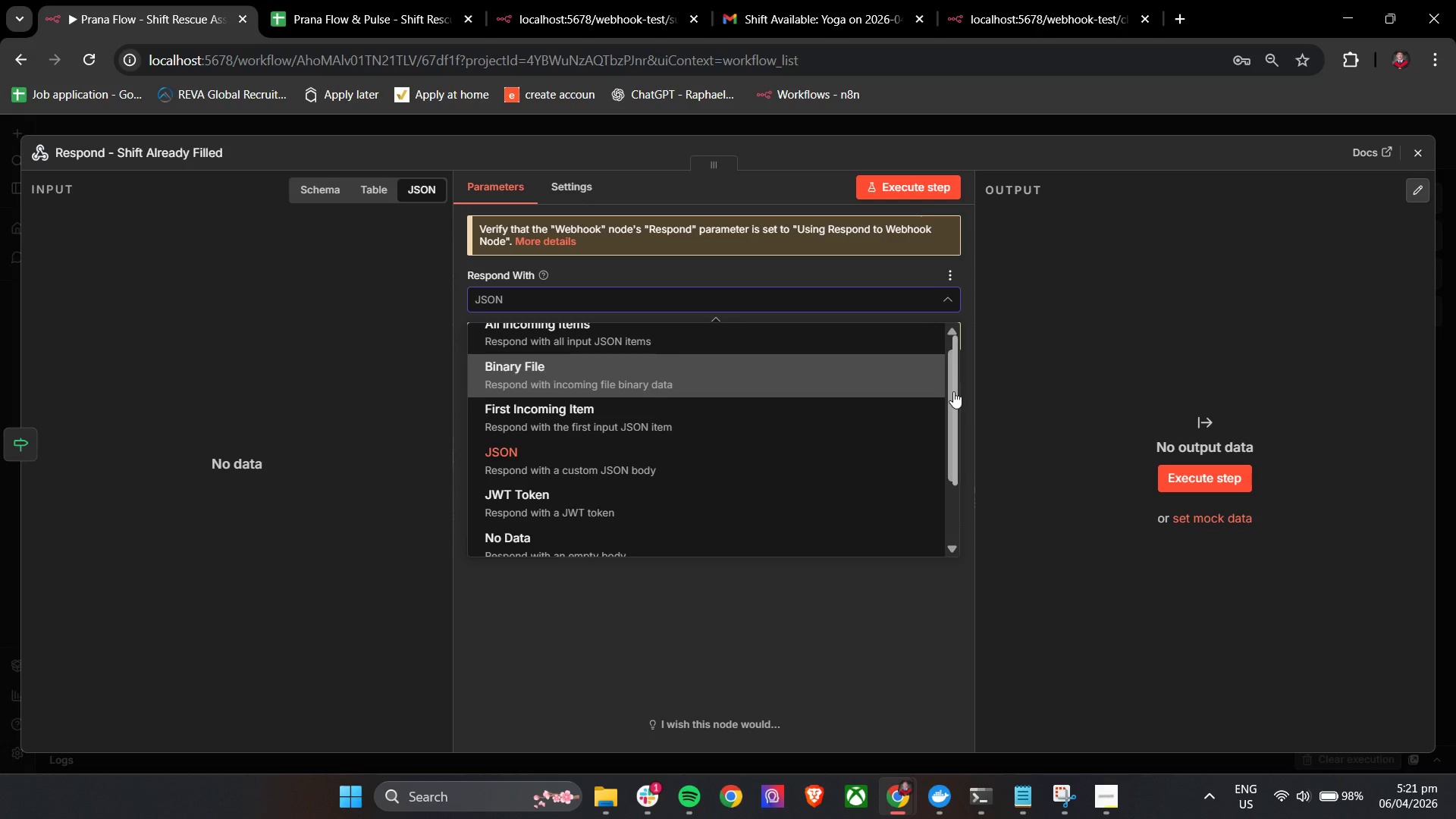 
wait(10.14)
 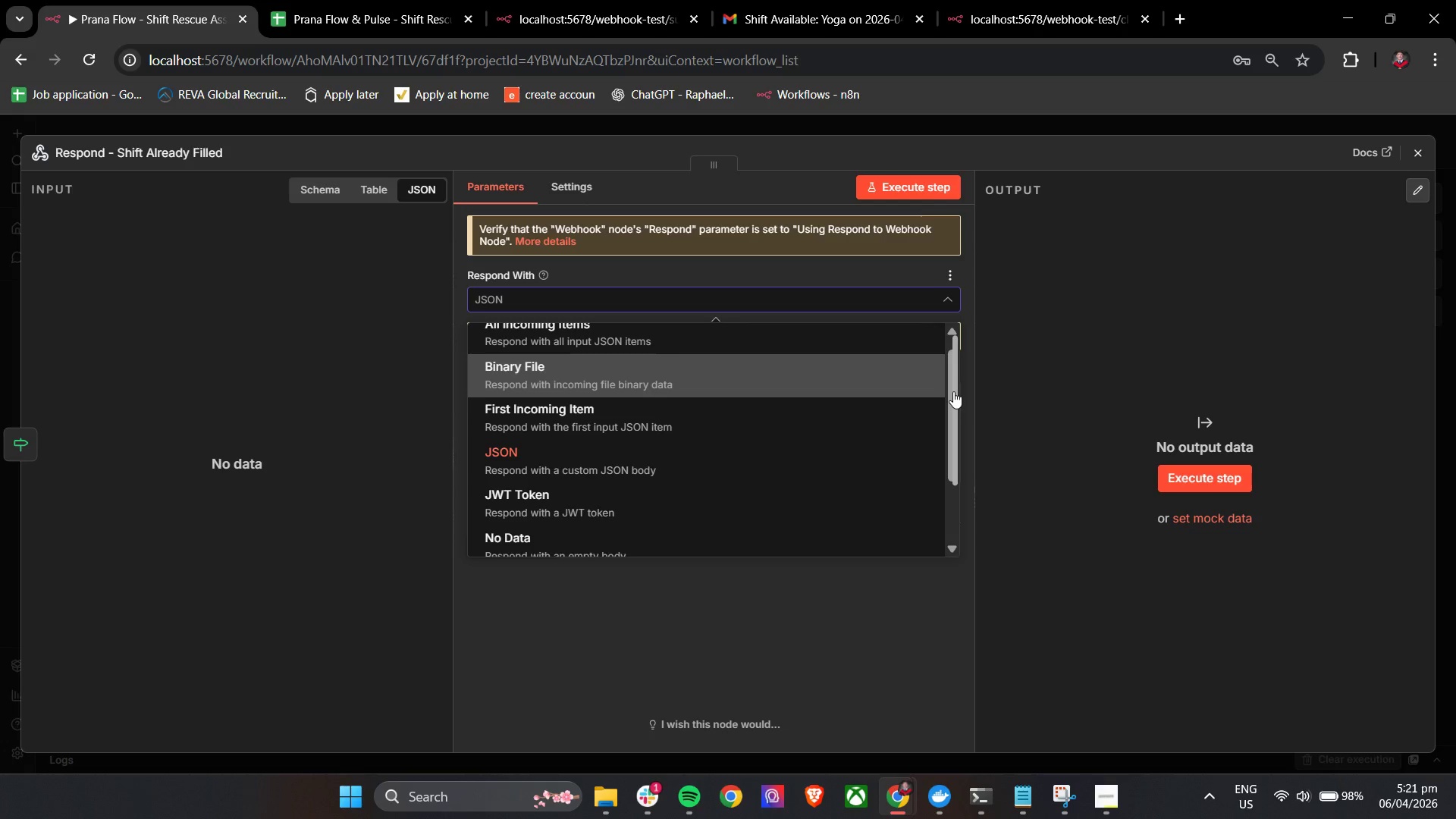 
scroll: coordinate [860, 424], scroll_direction: up, amount: 3.0
 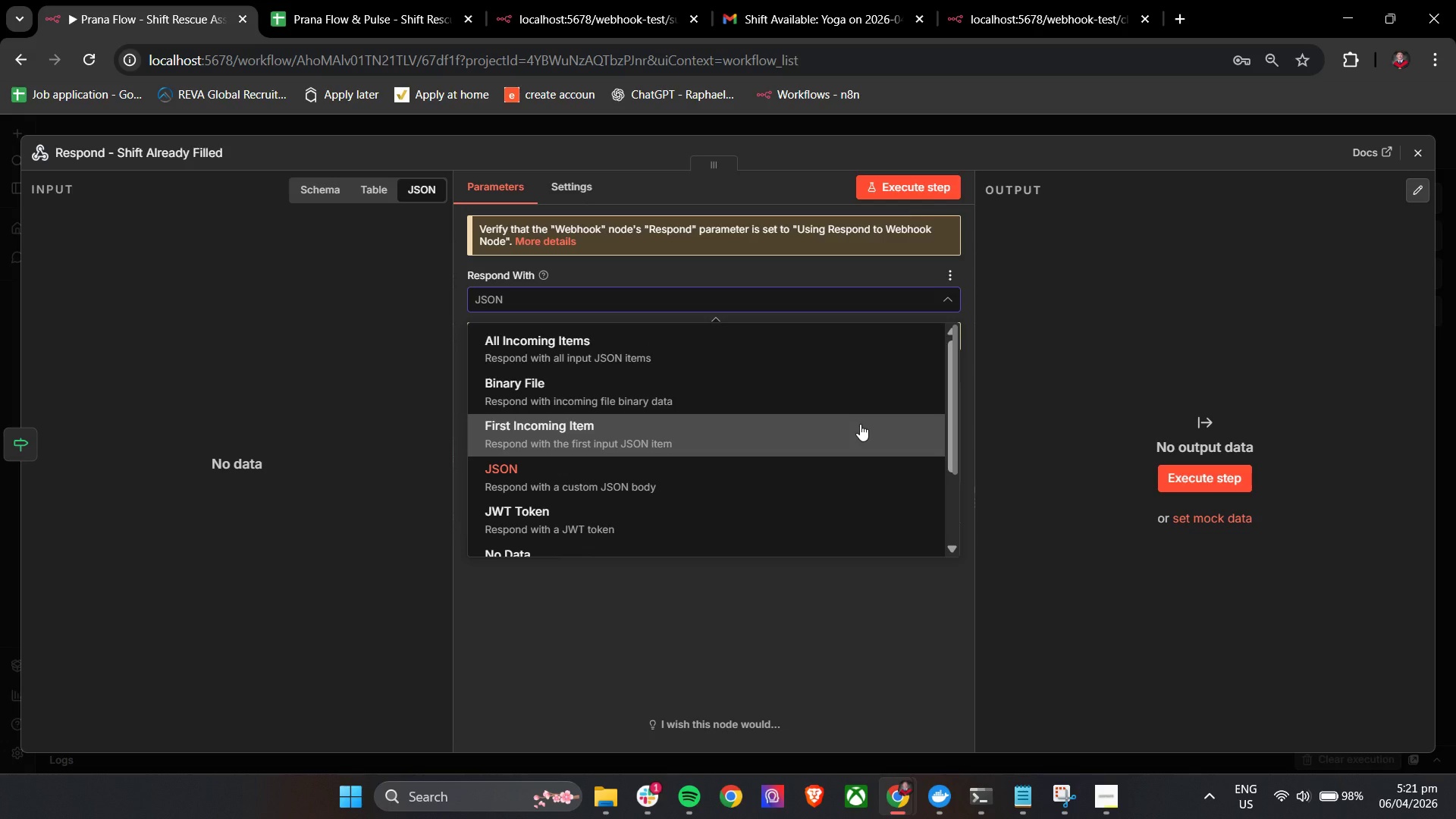 
wait(7.77)
 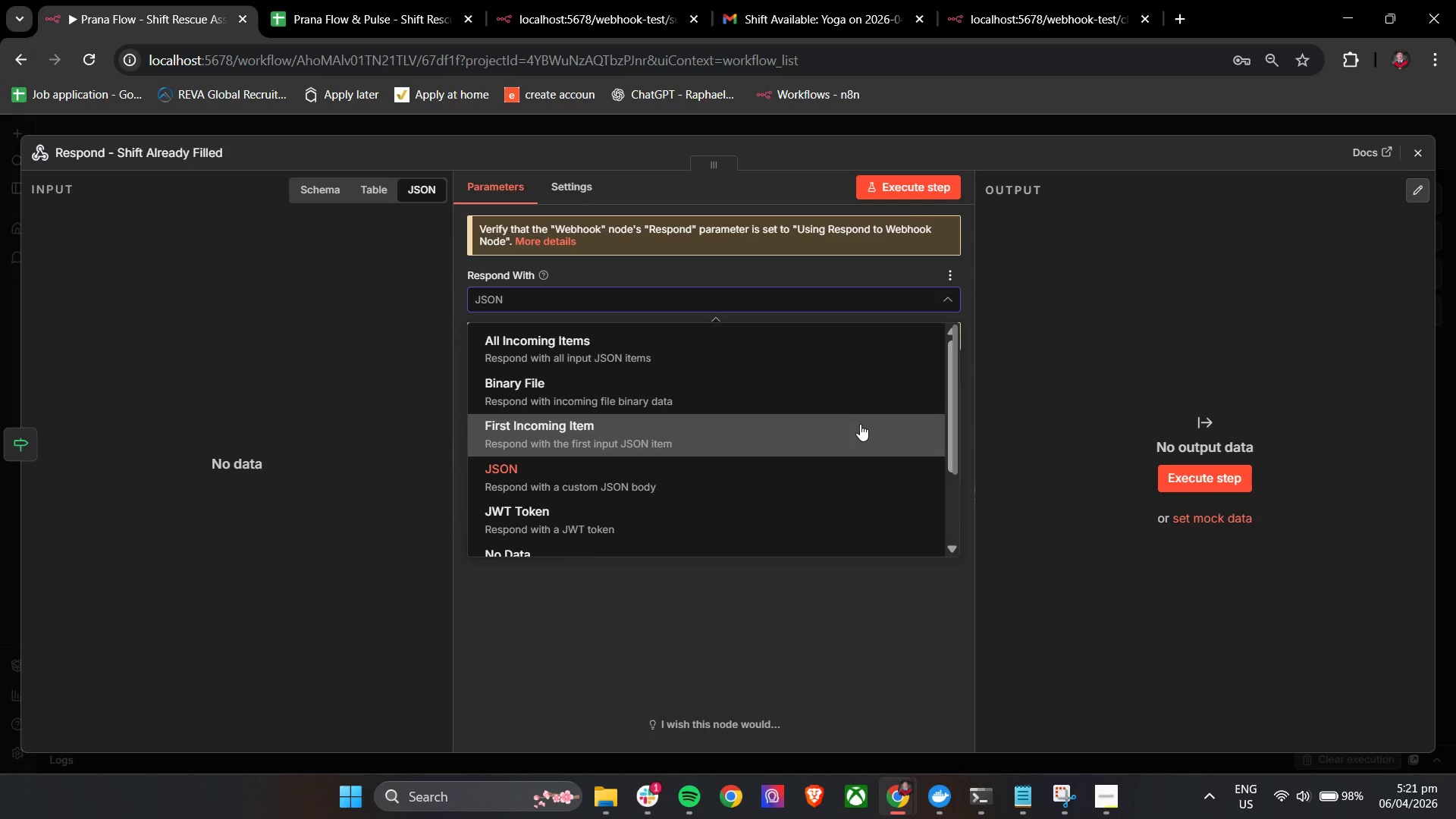 
scroll: coordinate [860, 424], scroll_direction: down, amount: 4.0
 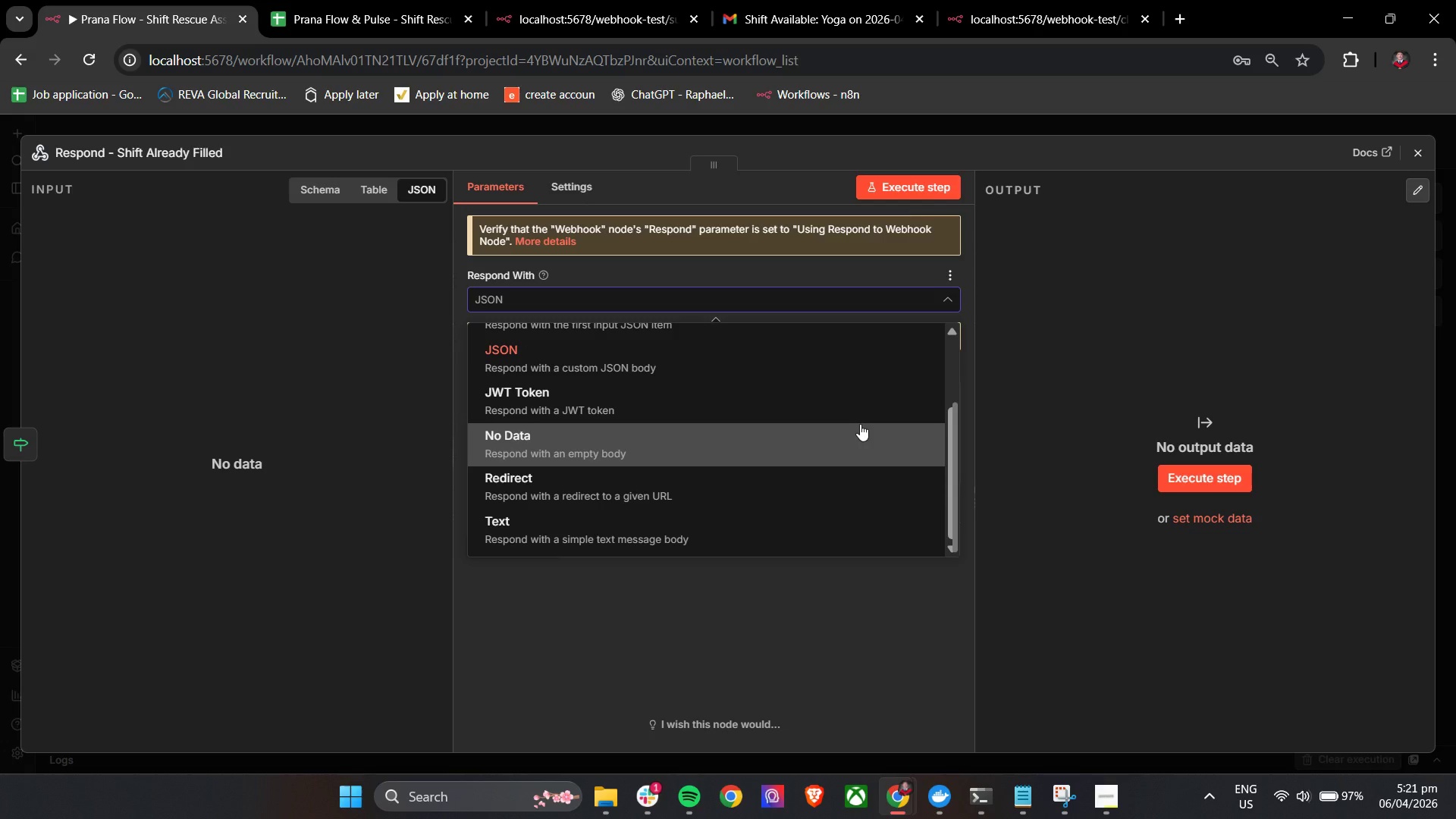 
wait(19.75)
 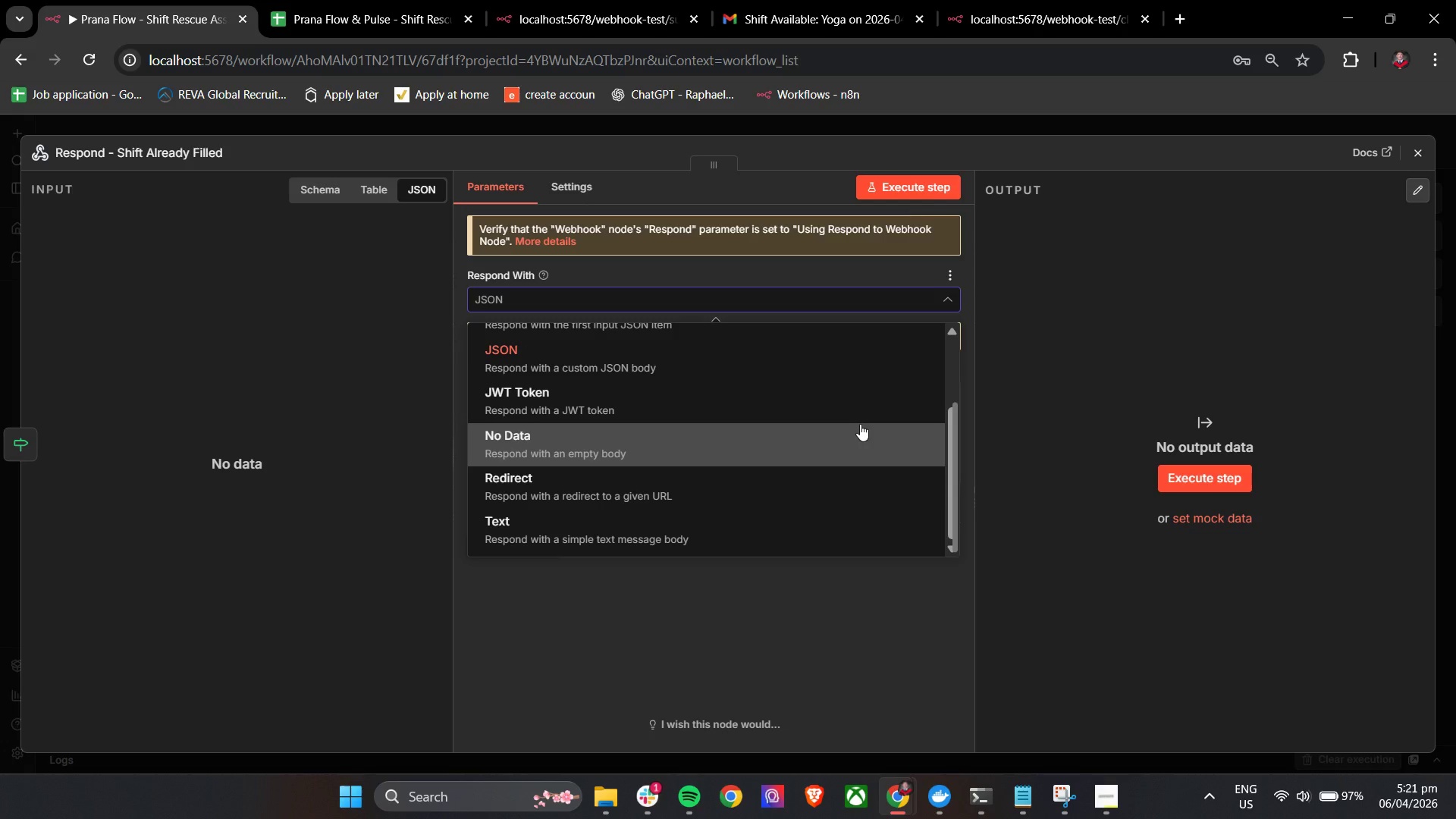 
left_click([1424, 157])
 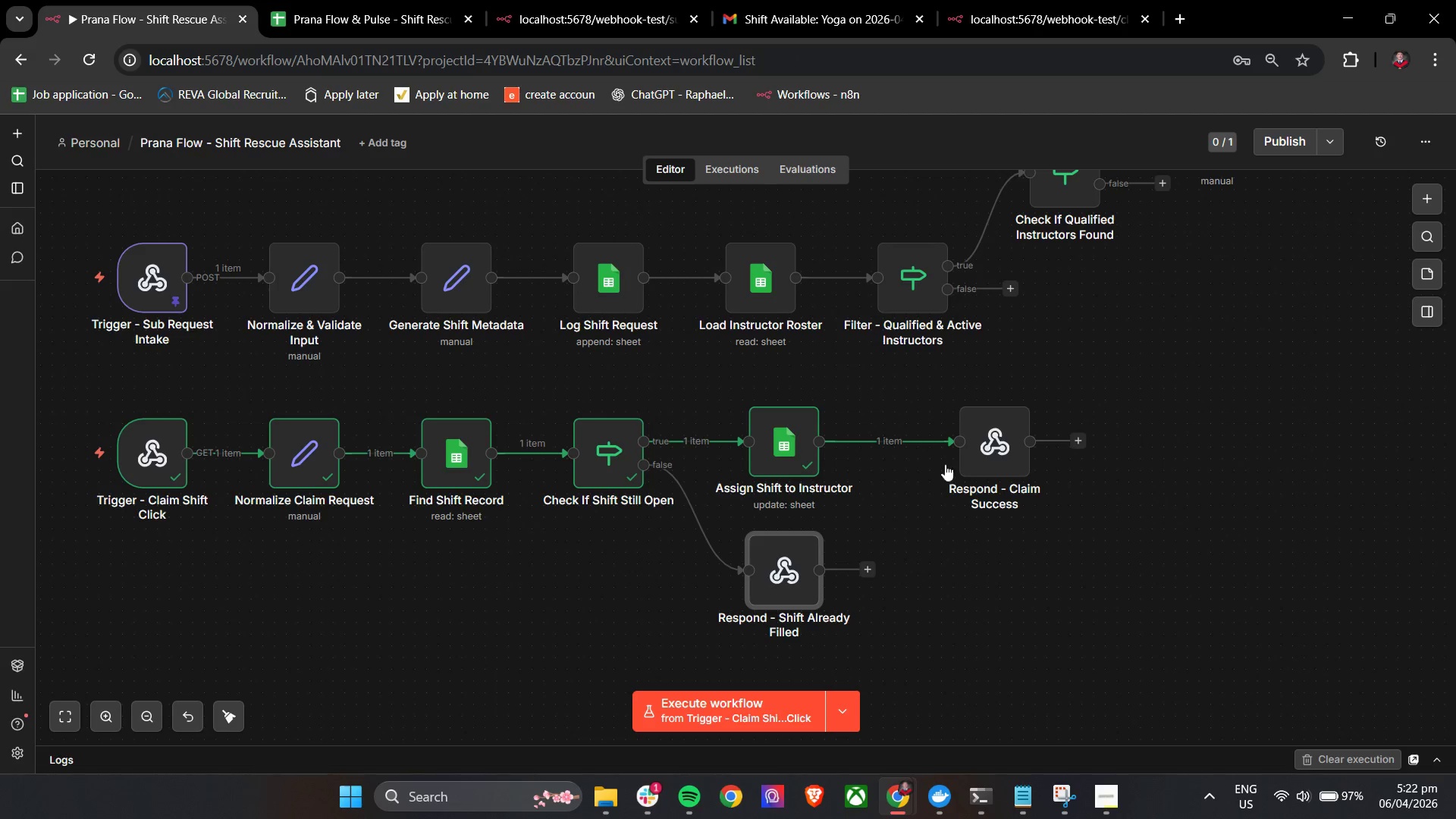 
key(Control+ControlLeft)